 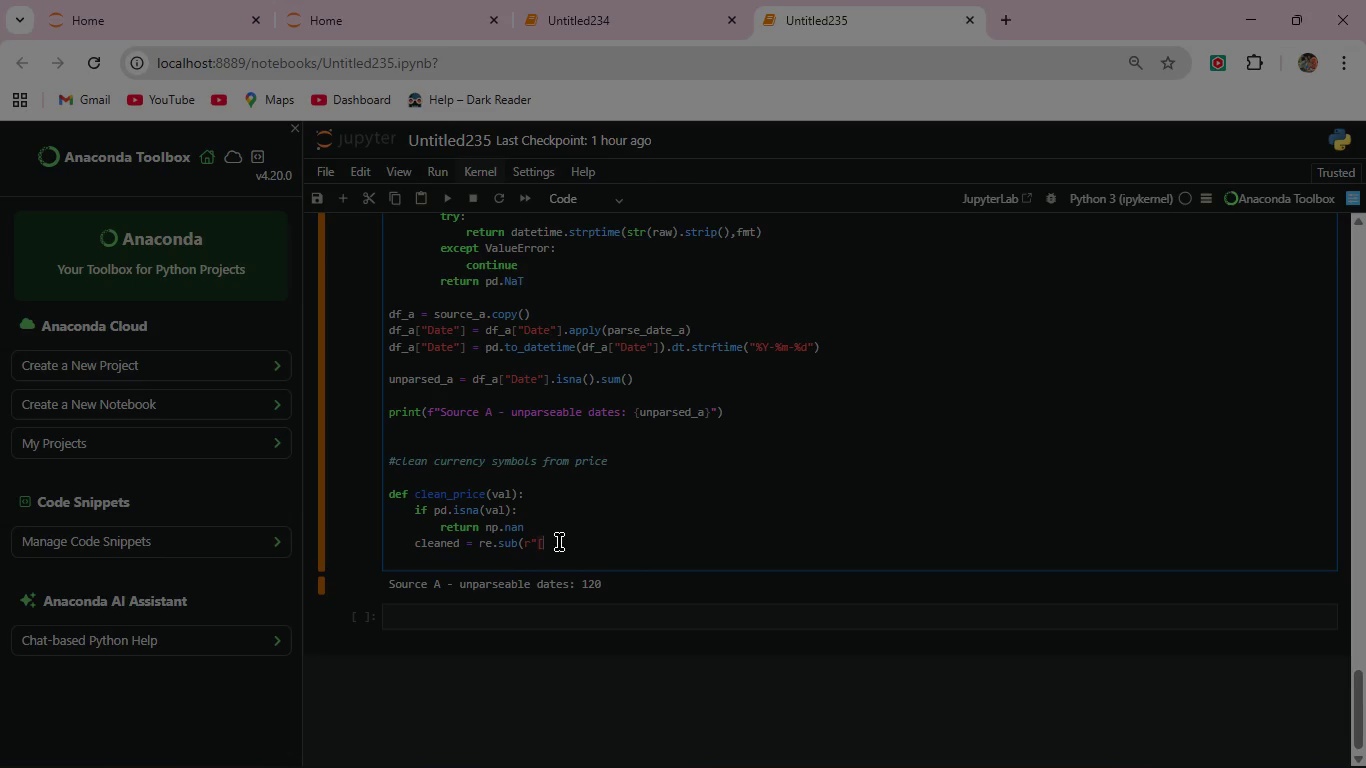 
left_click_drag(start_coordinate=[559, 542], to_coordinate=[525, 545])
 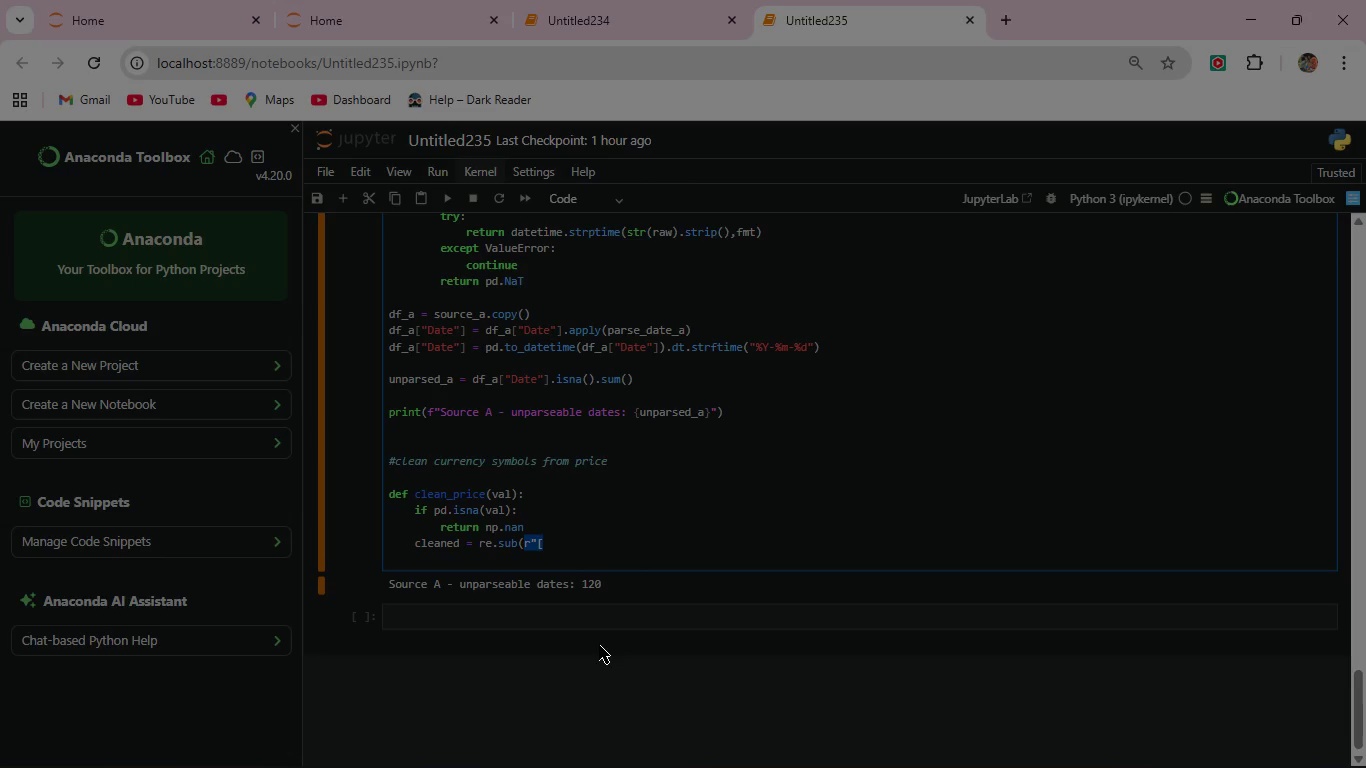 
key(Backspace)
 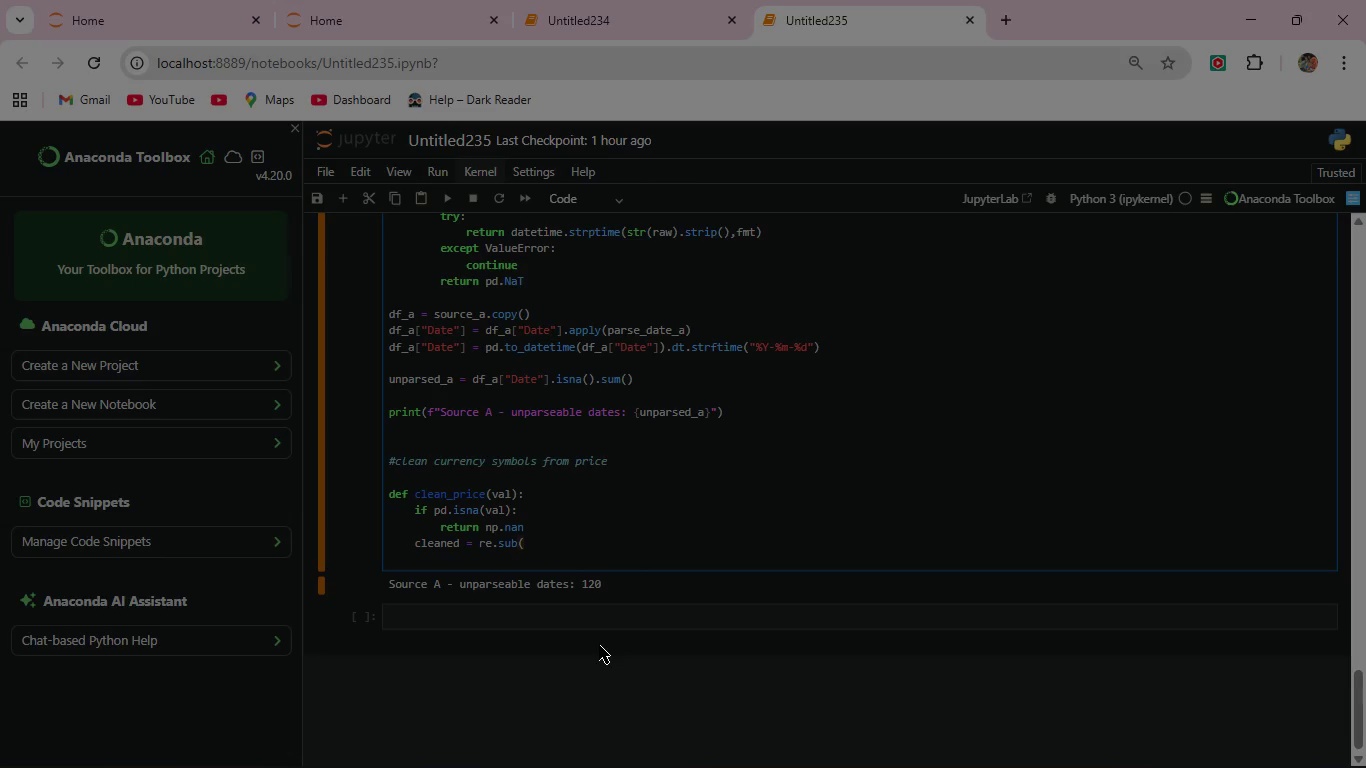 
key(Control+V)
 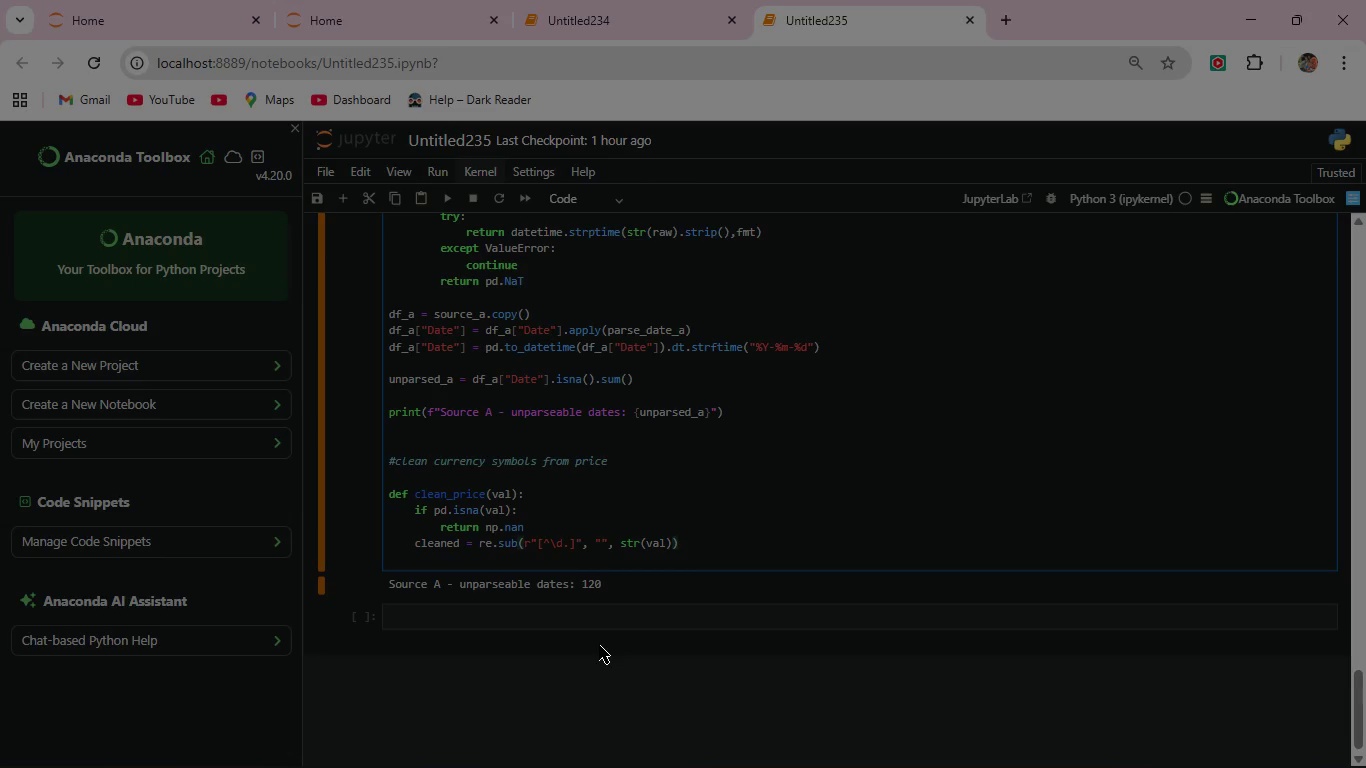 
wait(8.22)
 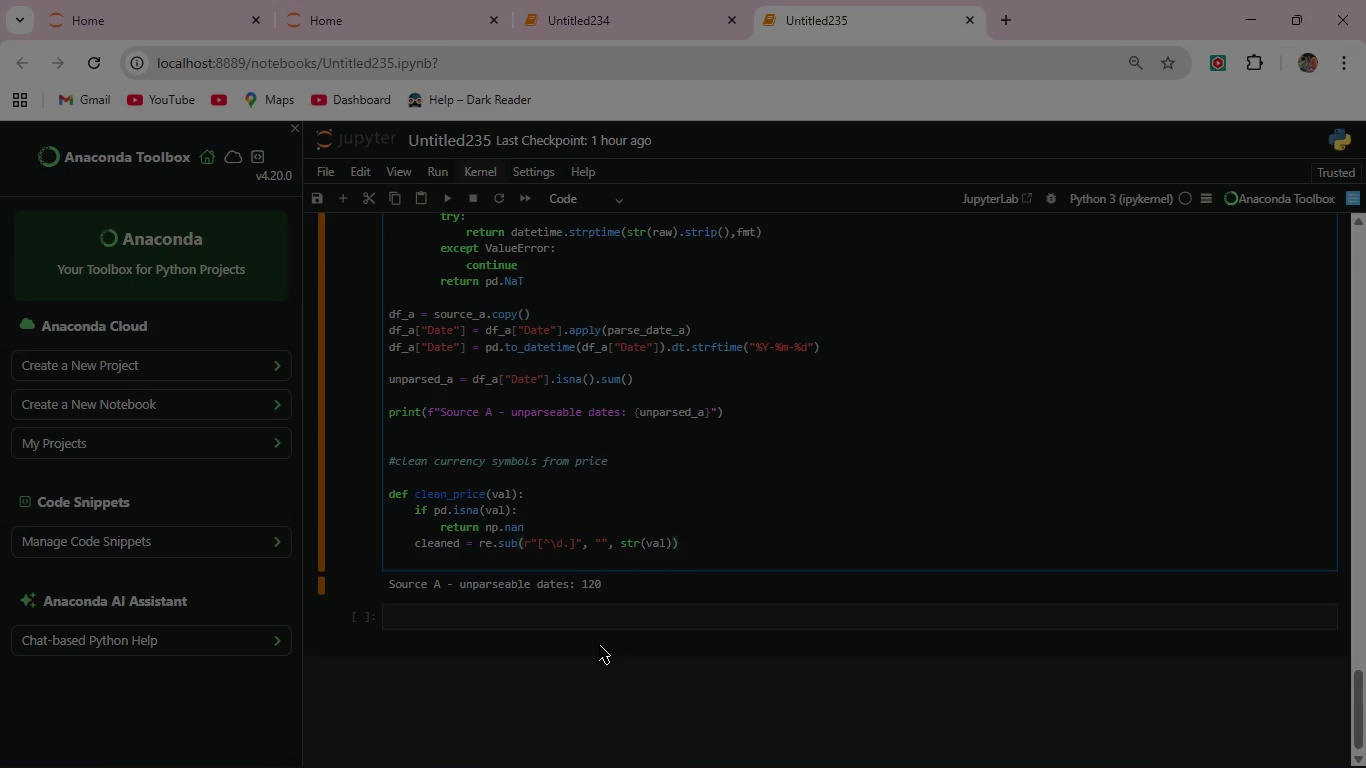 
left_click([444, 196])
 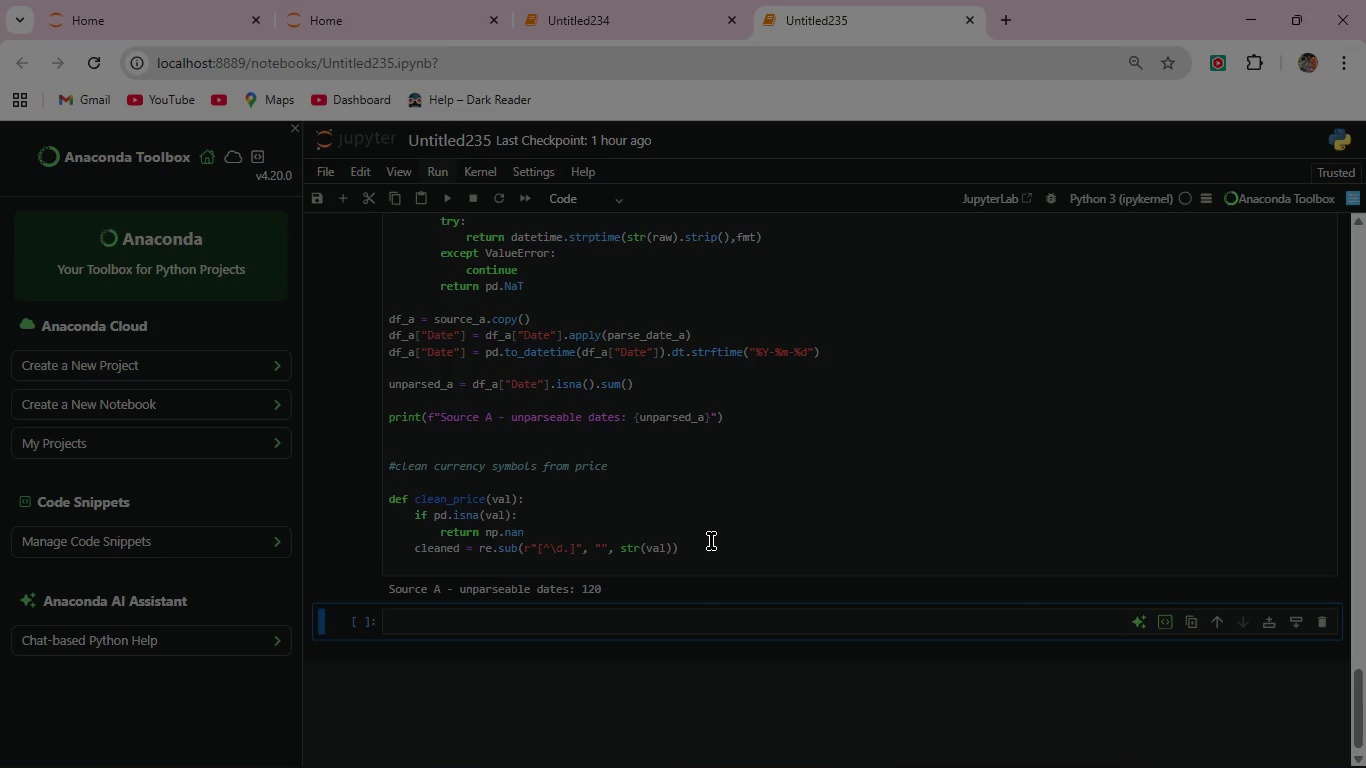 
left_click([704, 551])
 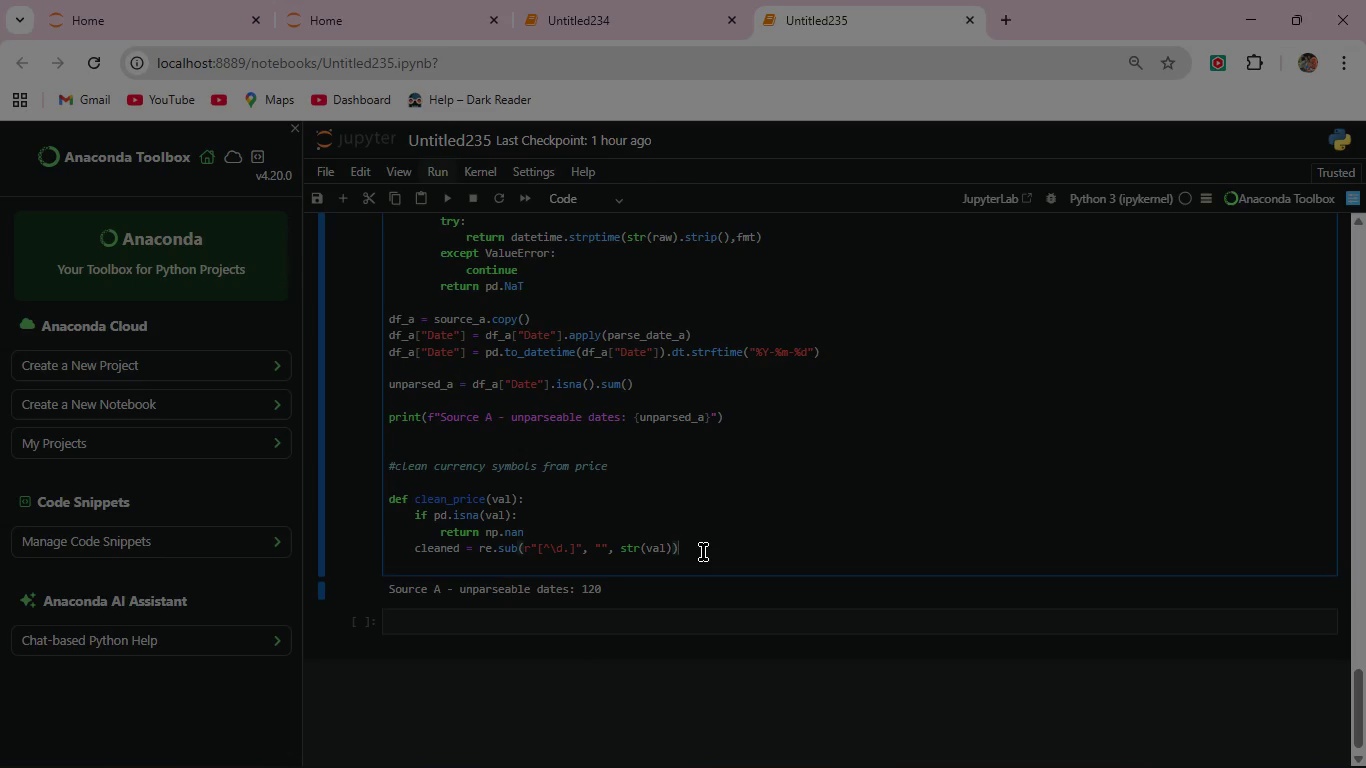 
wait(10.0)
 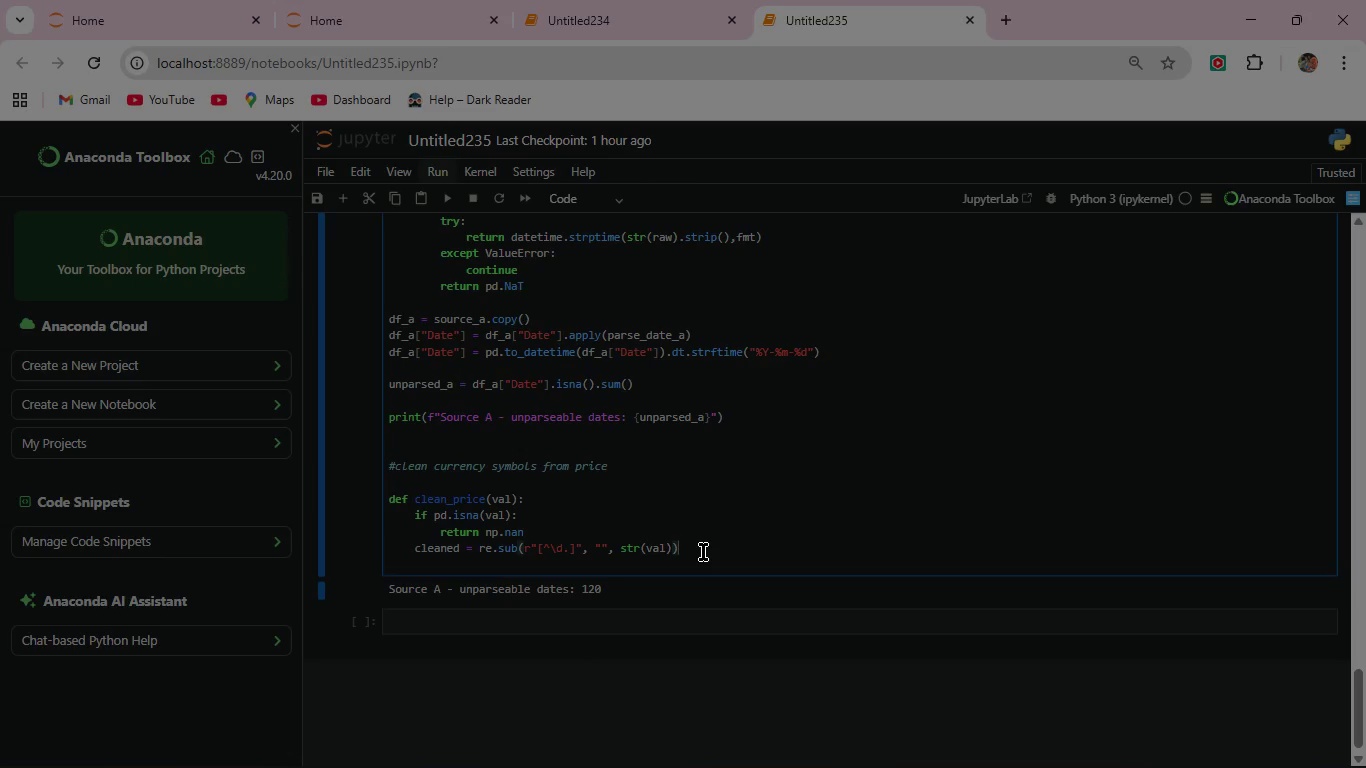 
key(Enter)
 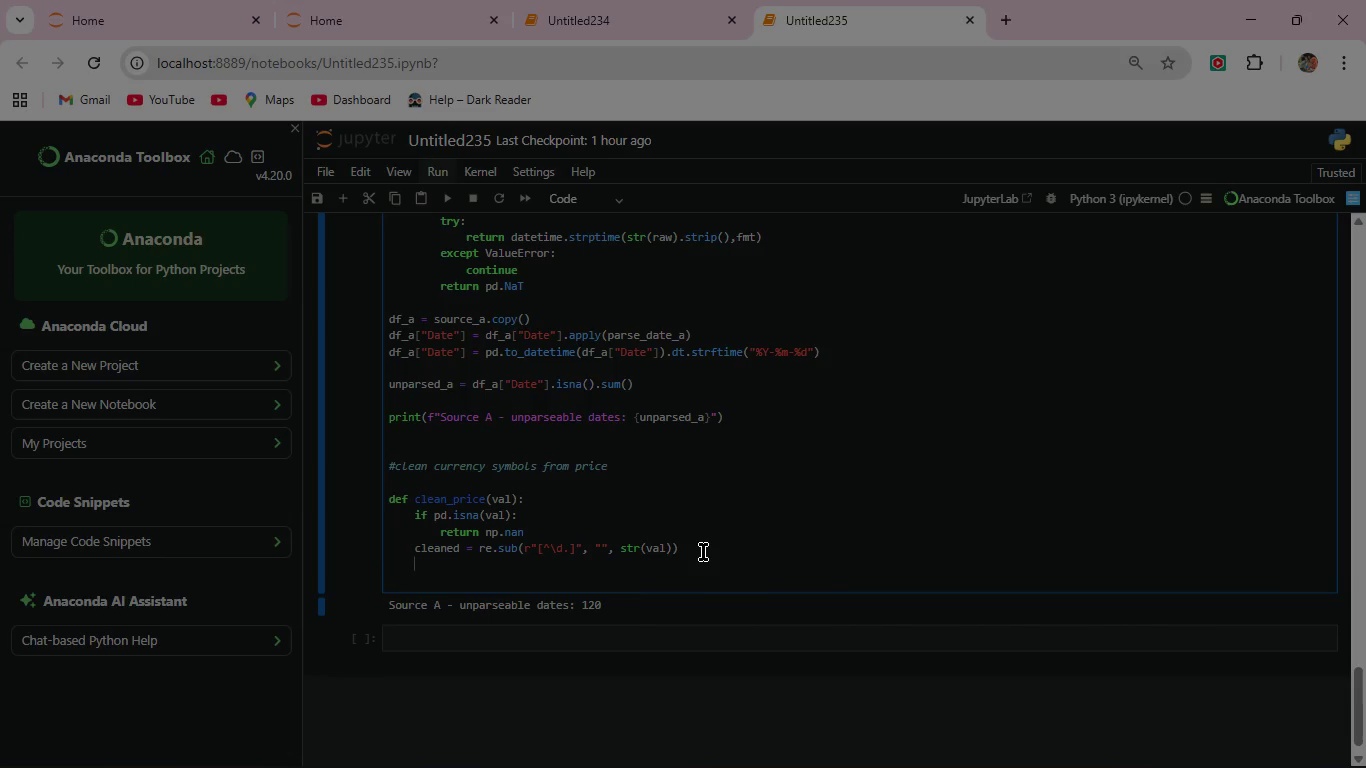 
type(try:)
 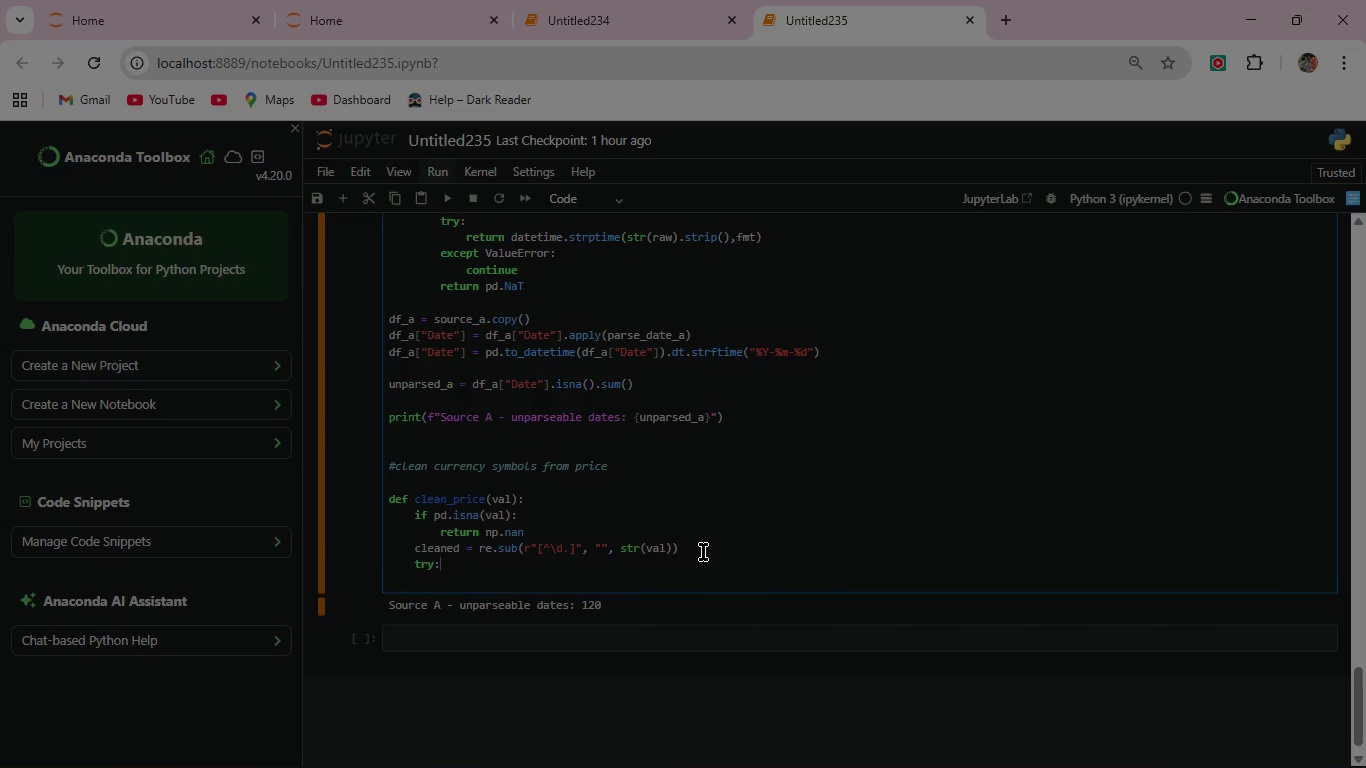 
key(Enter)
 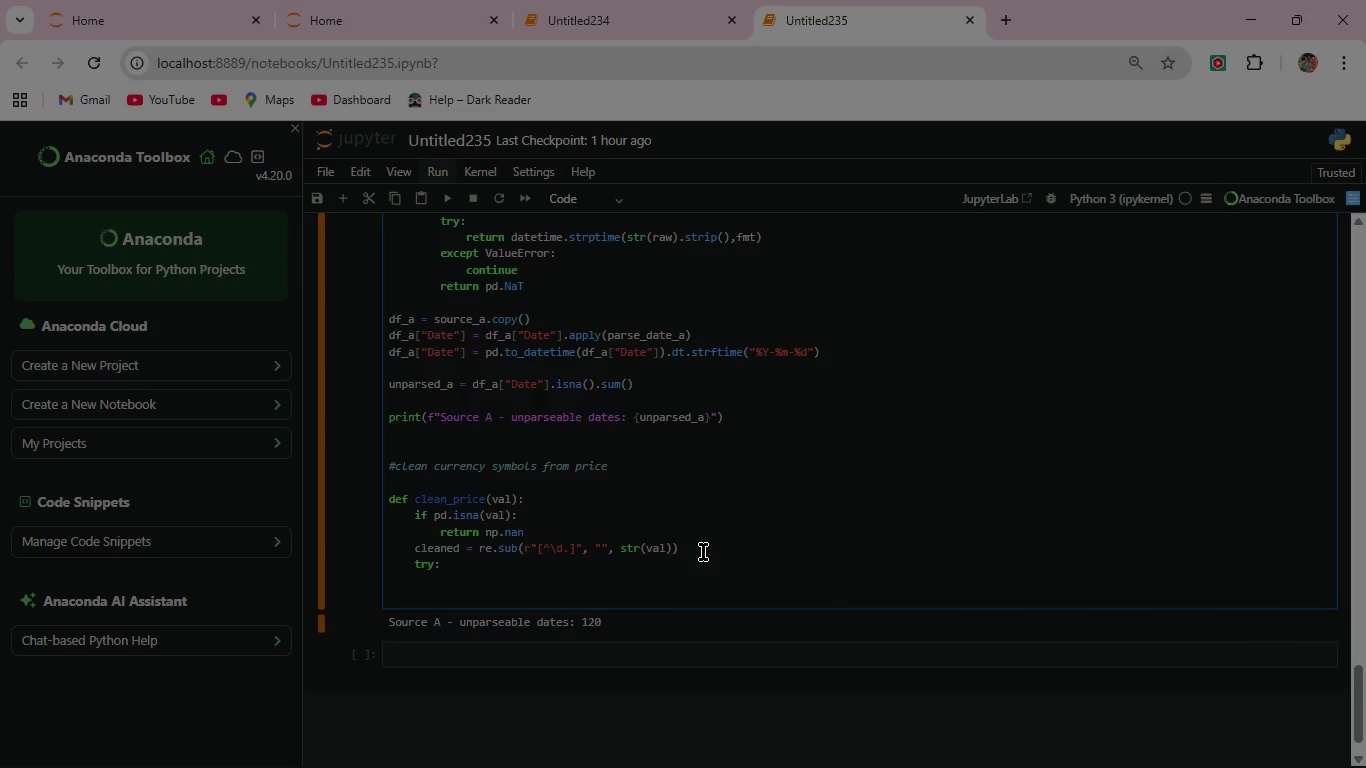 
type(return round(float(clea)
 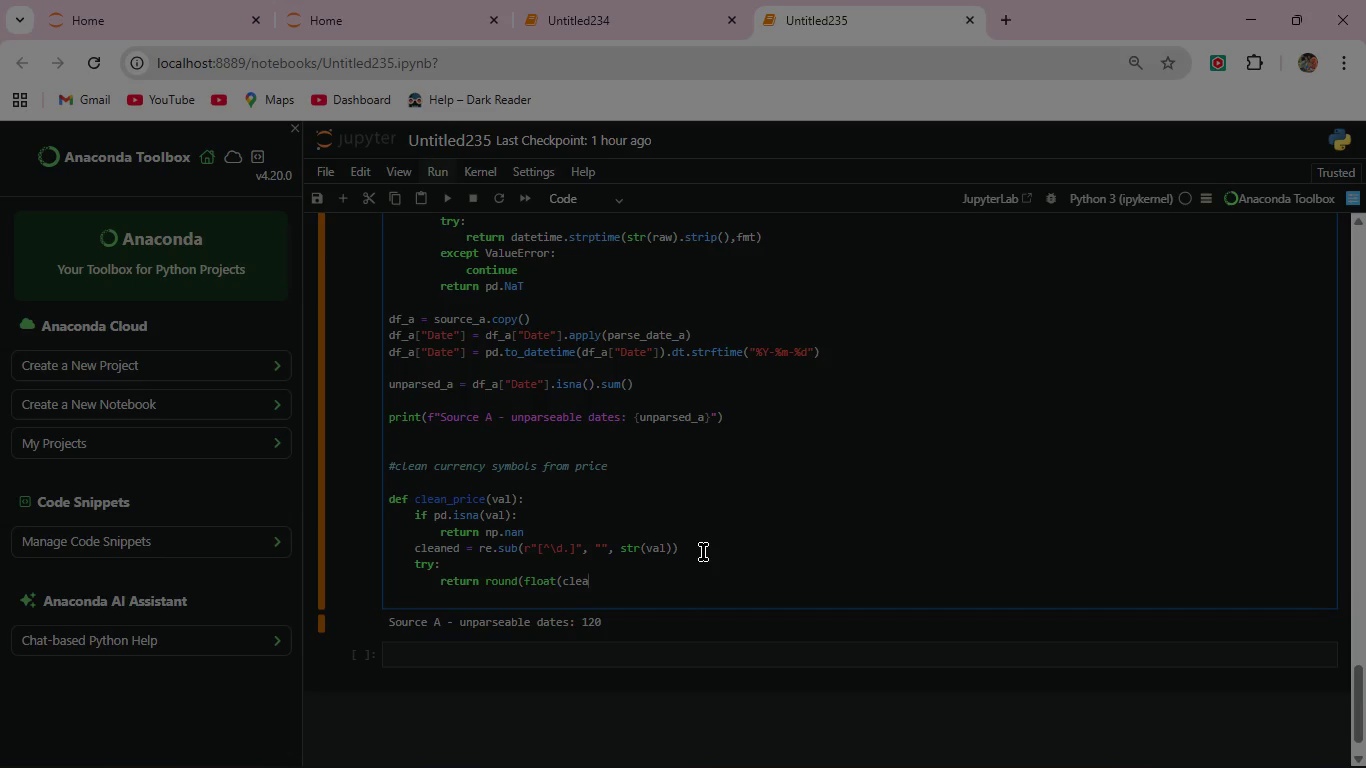 
type(ned)
 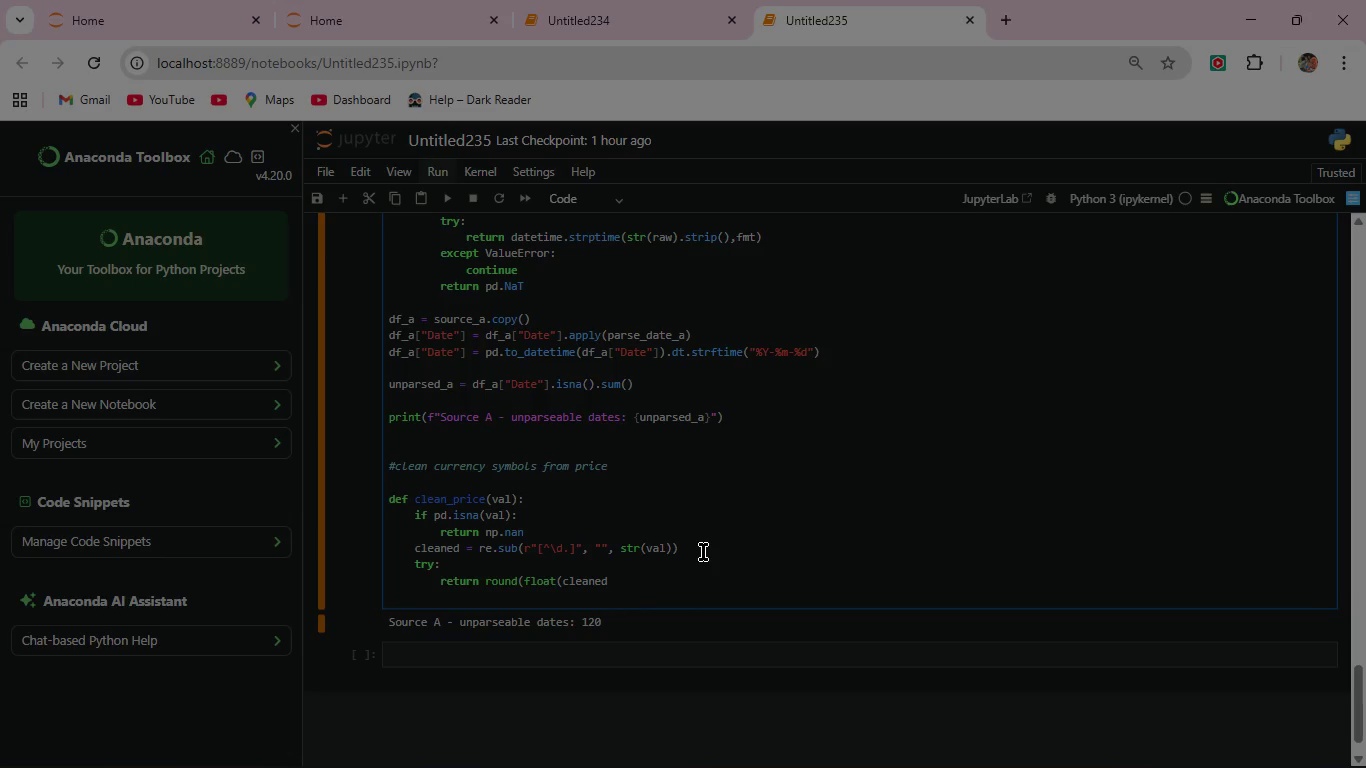 
type(),2))
 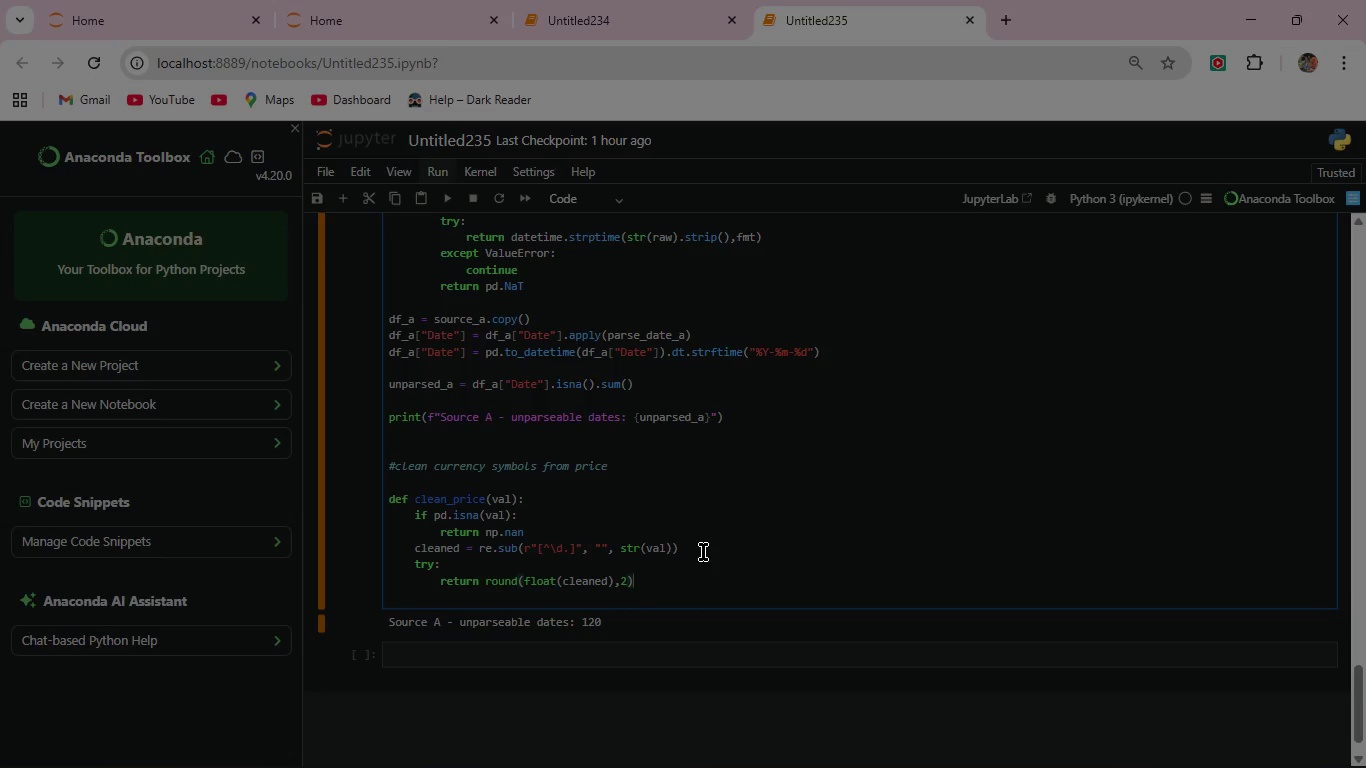 
key(Enter)
 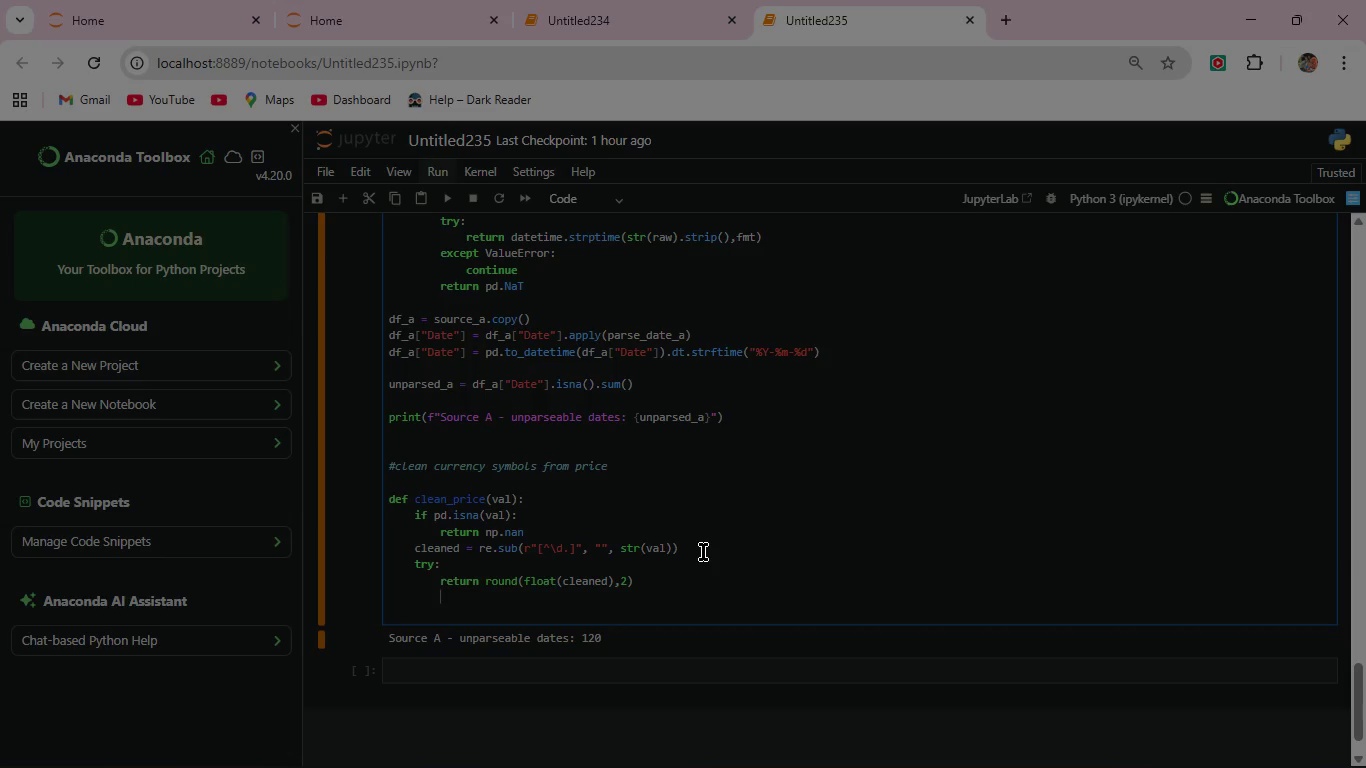 
key(Backspace)
type(except ValueError:)
 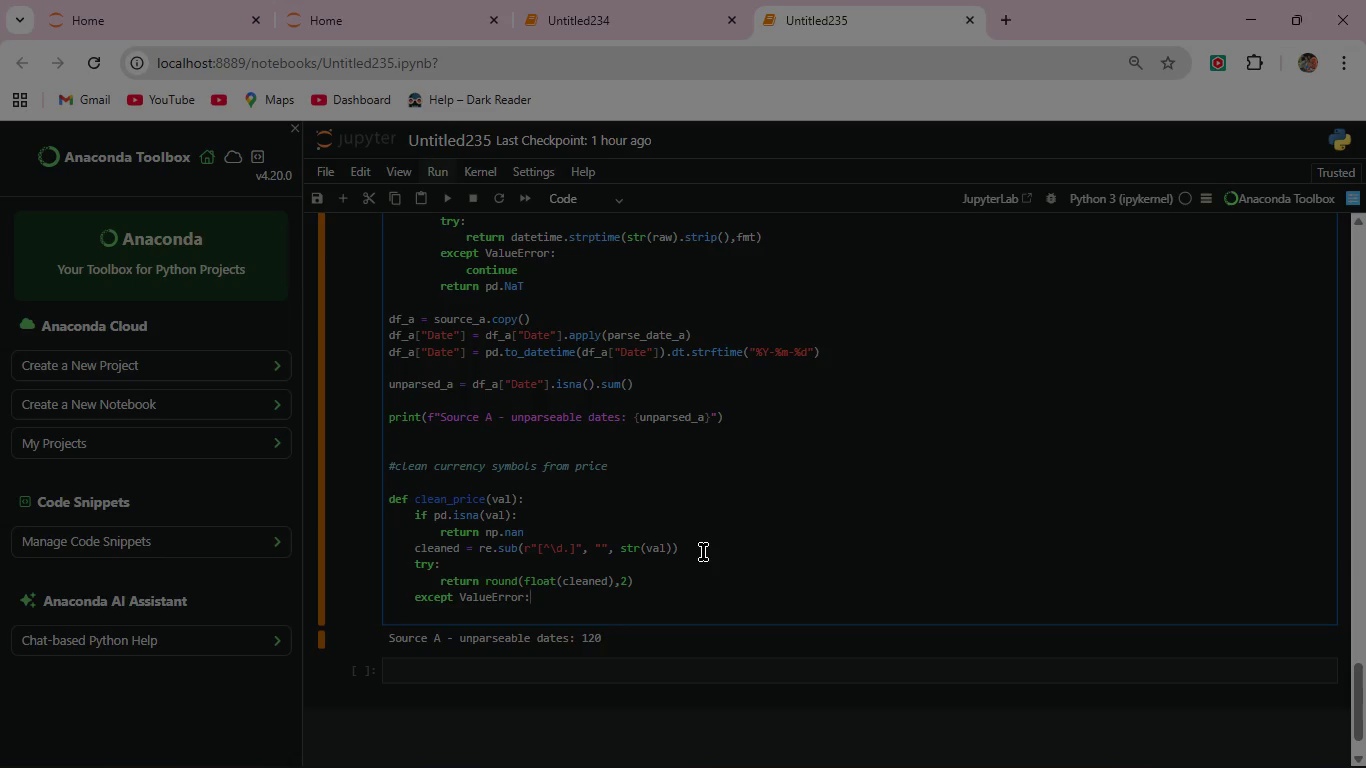 
key(Enter)
 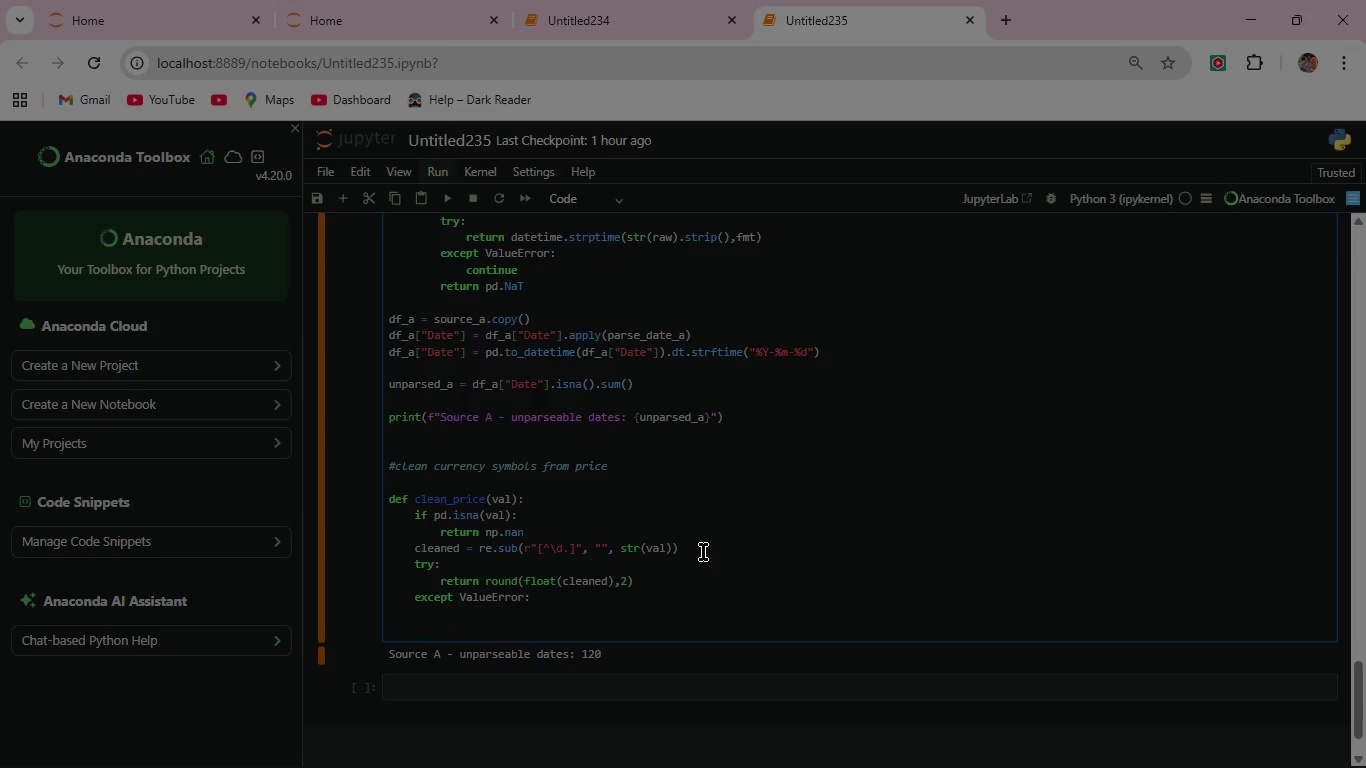 
wait(6.14)
 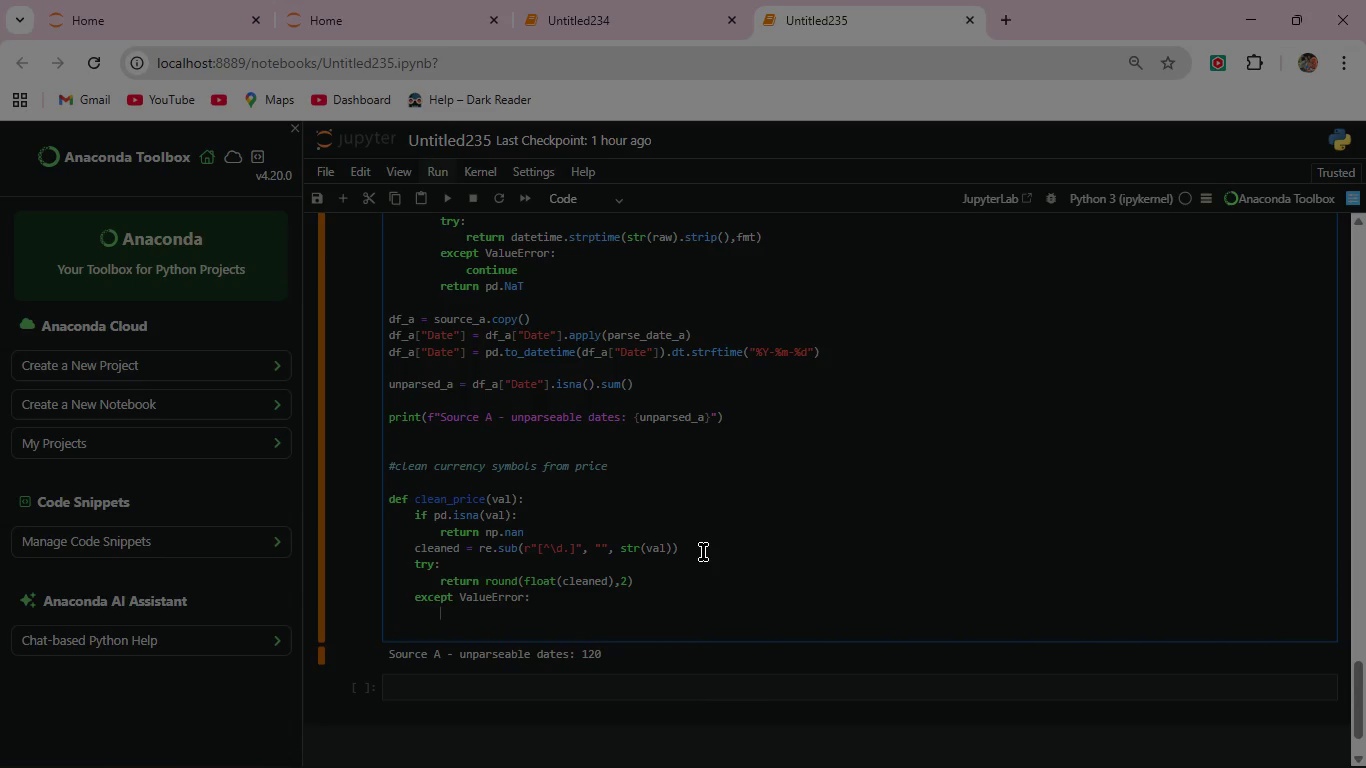 
type(return np.nan)
 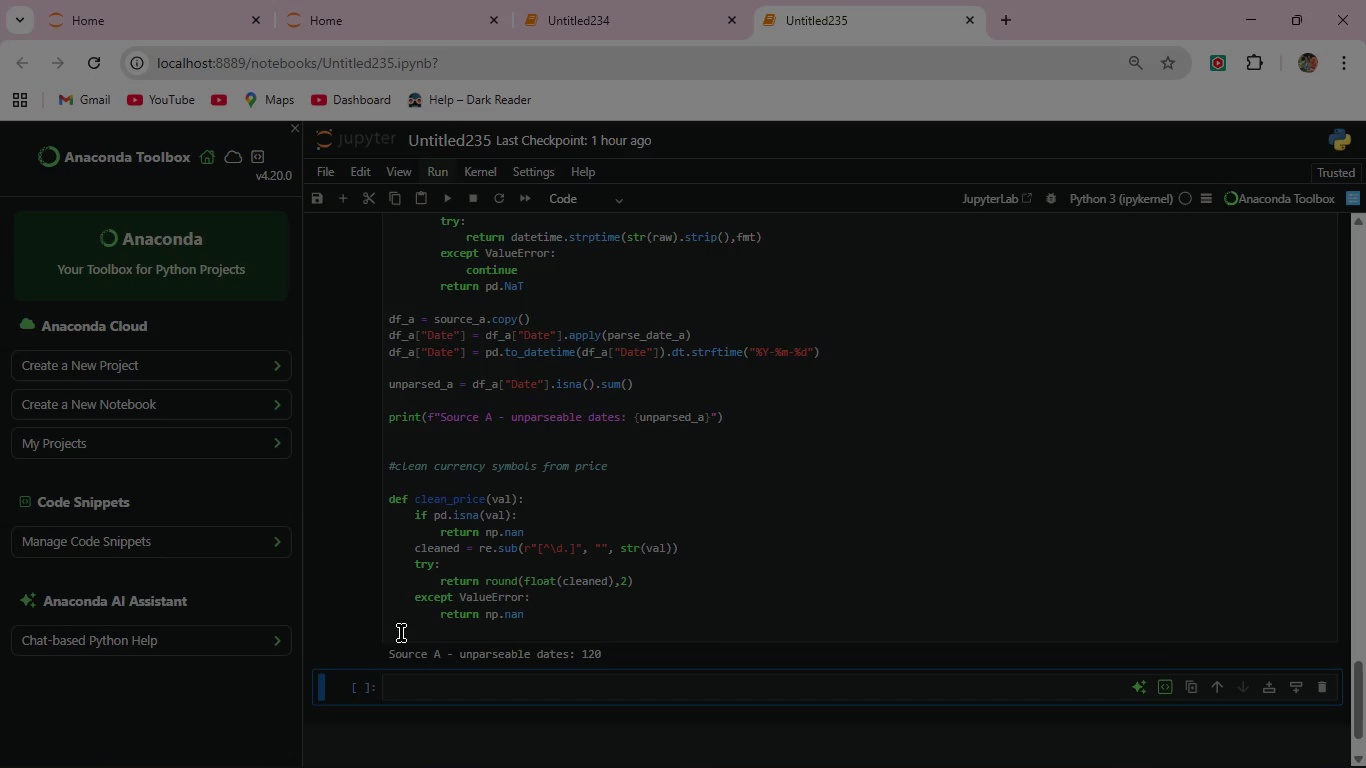 
wait(17.27)
 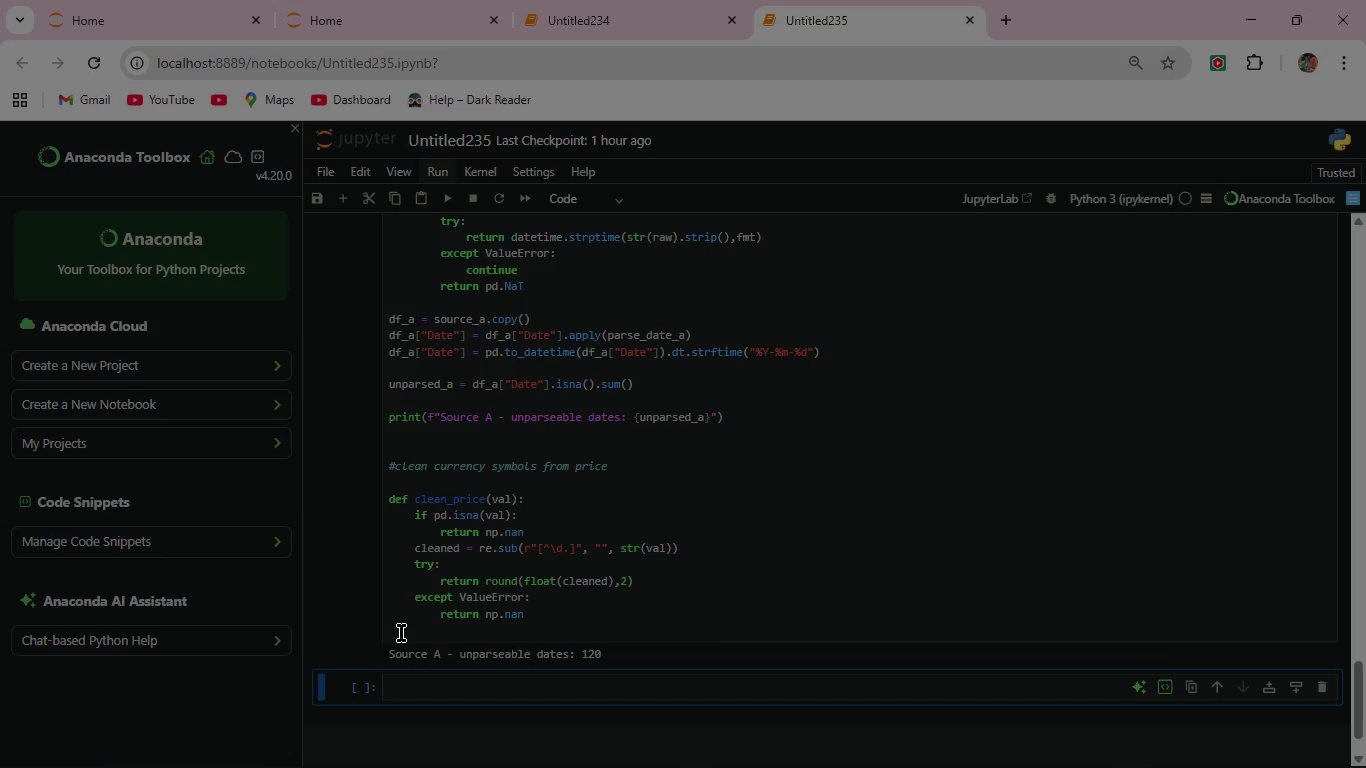 
type(df_)
 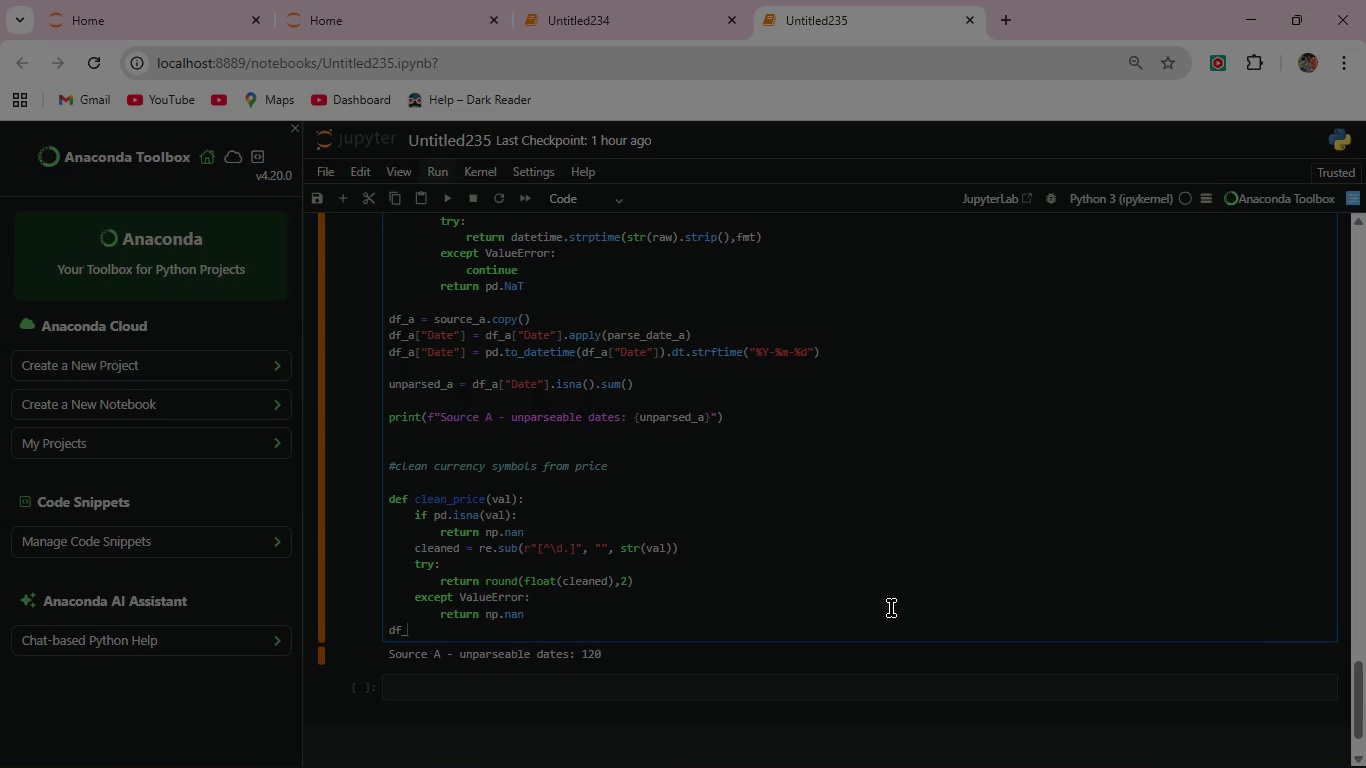 
wait(5.7)
 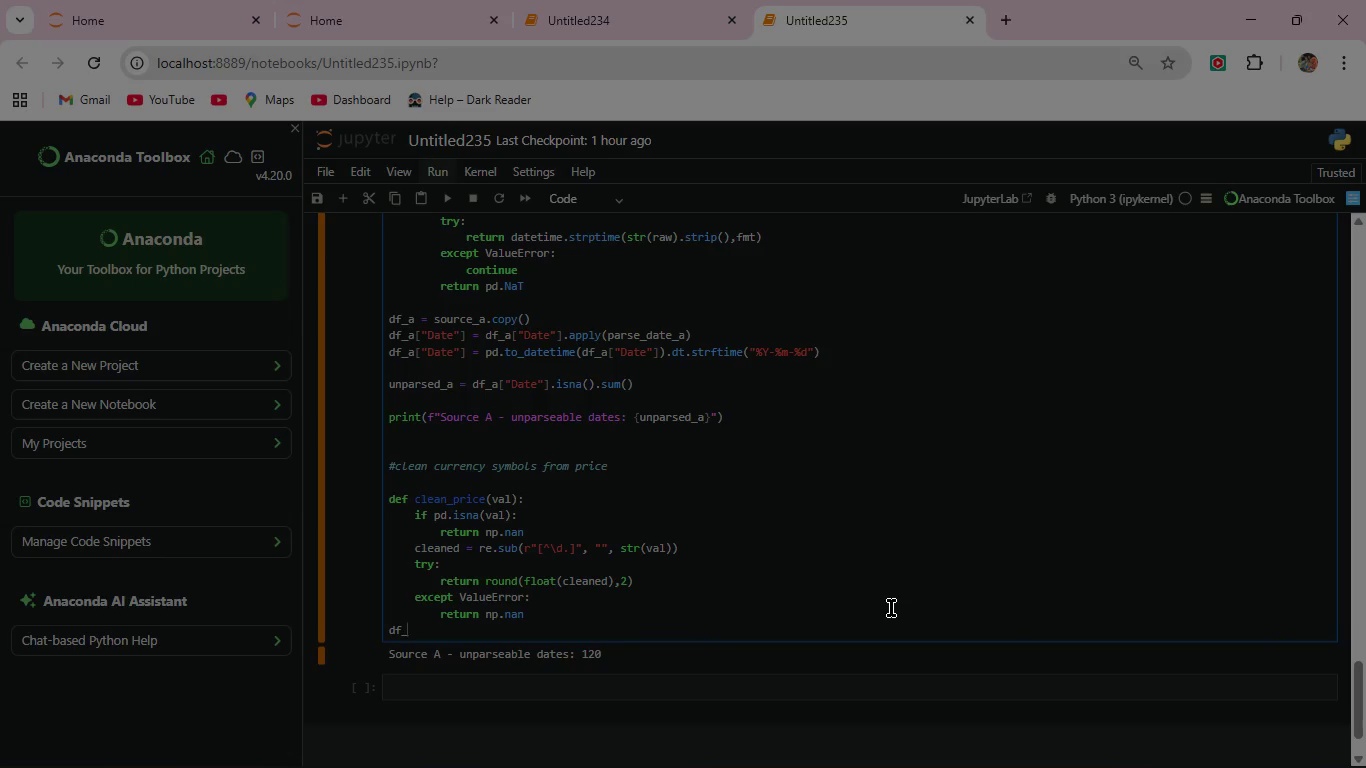 
type(a["Price"] = df_a["p)
 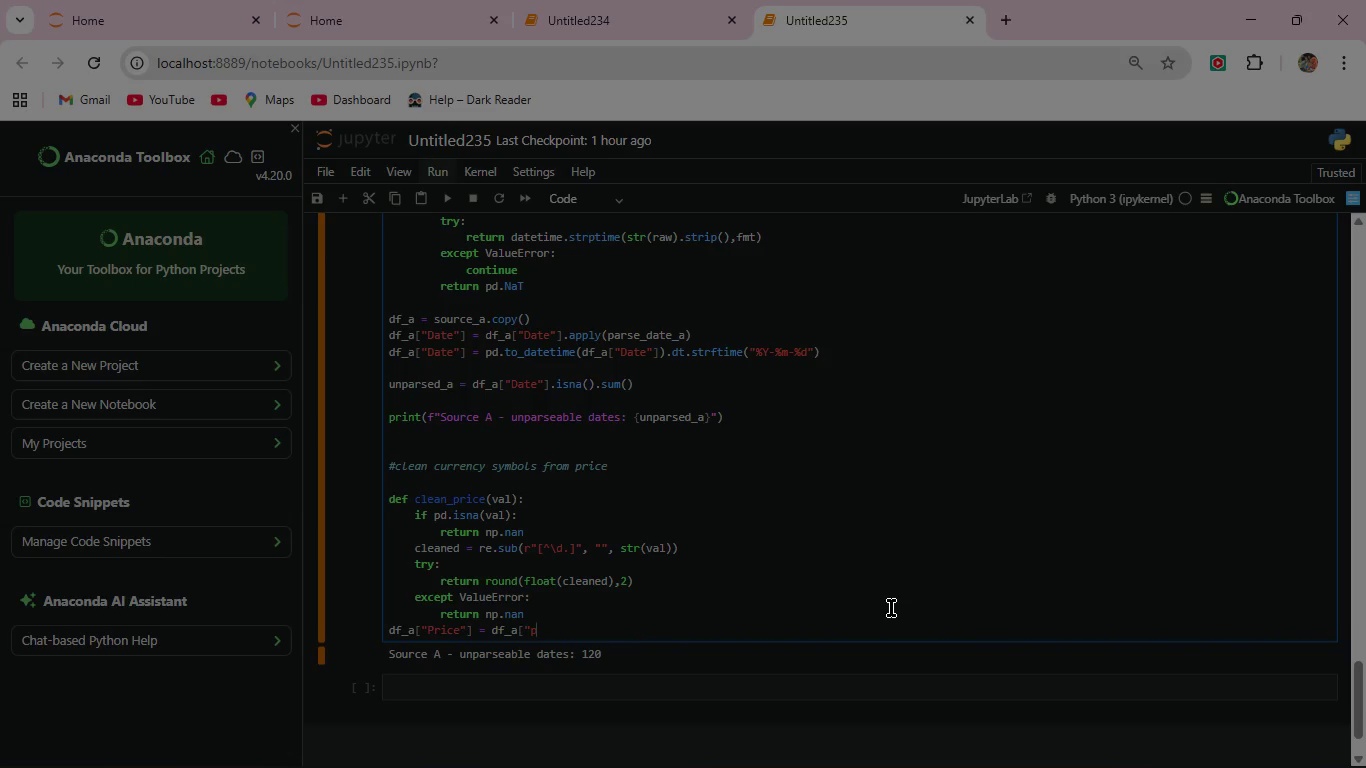 
key(Backspace)
type(Price"].apply(clean_price))
 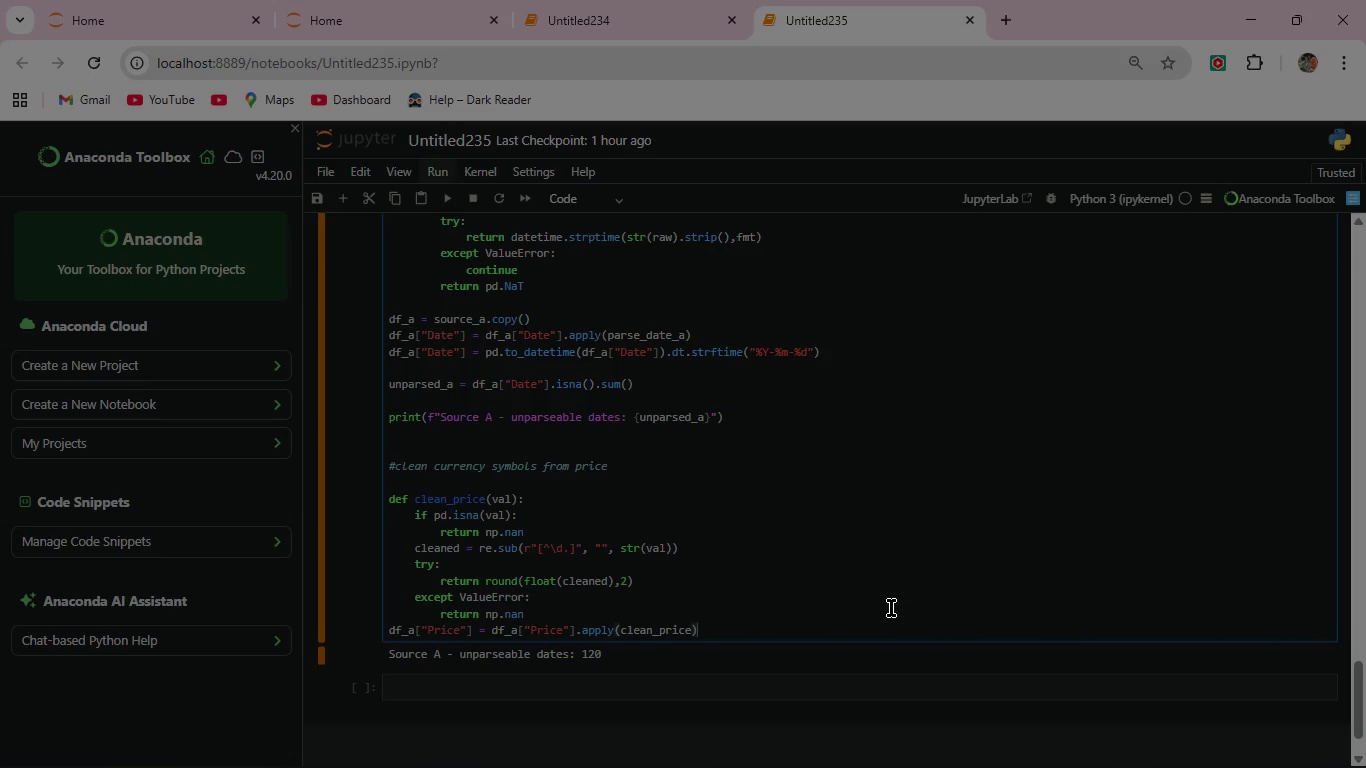 
left_click([444, 197])
 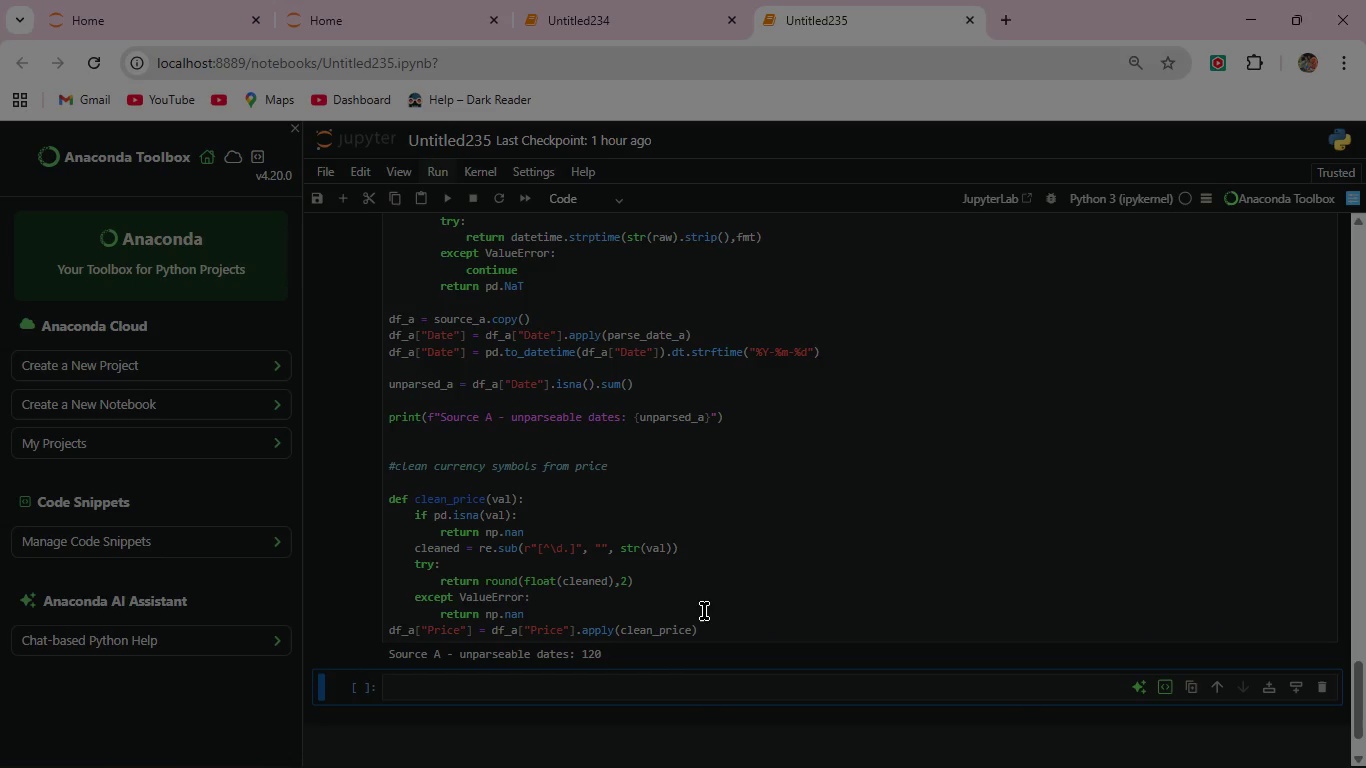 
left_click([708, 627])